 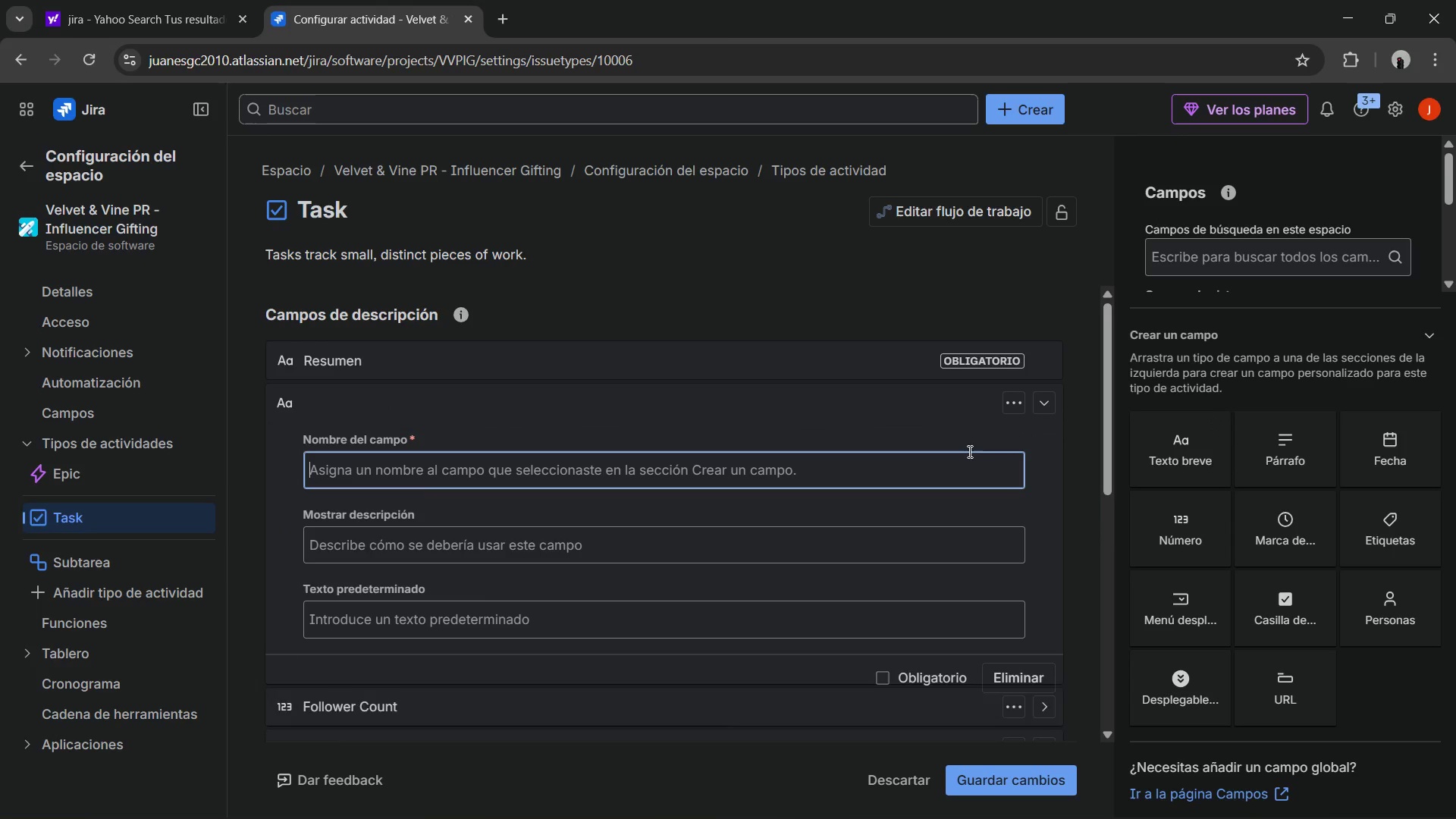 
left_click([566, 460])
 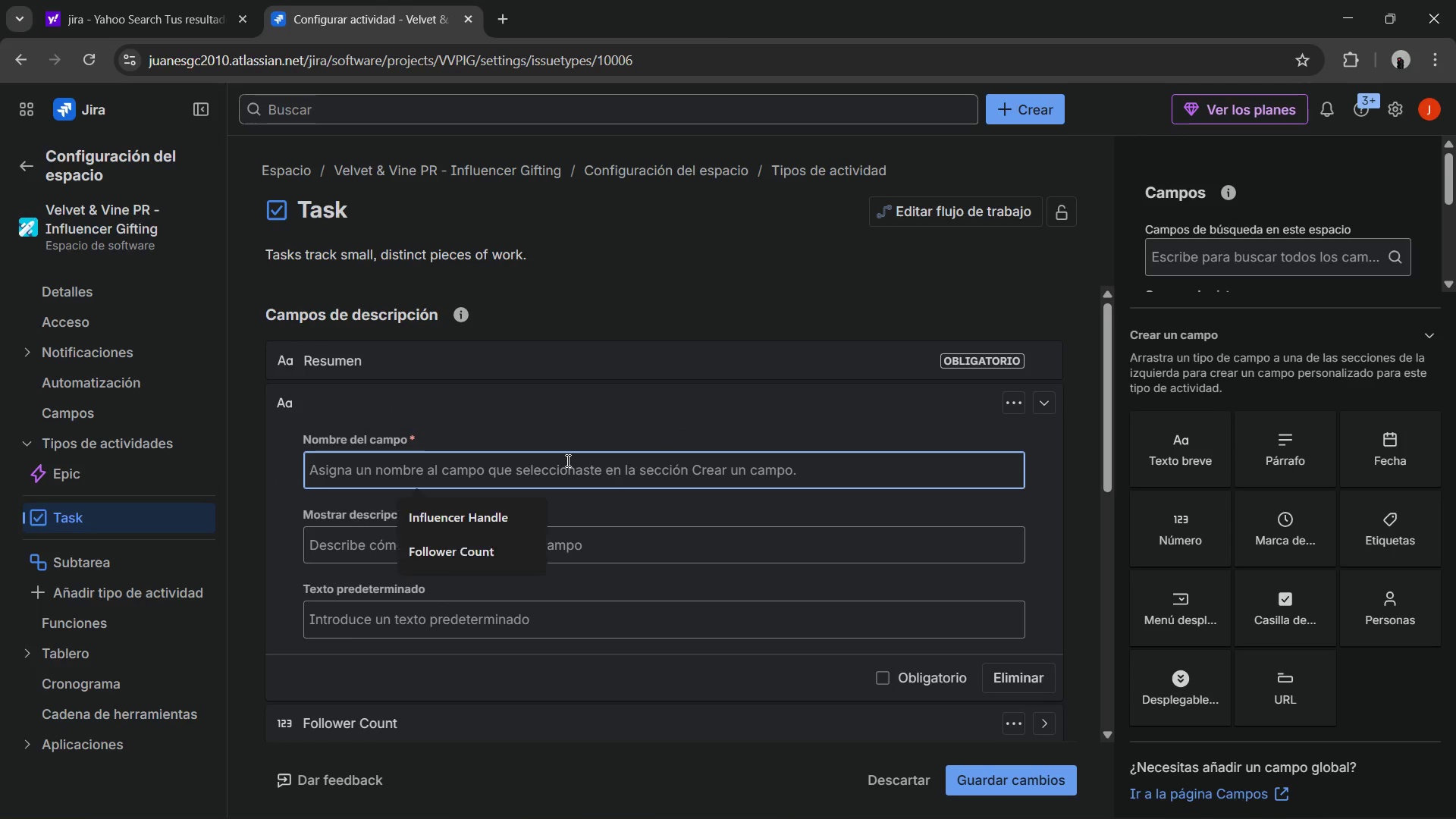 
key(Control+V)
 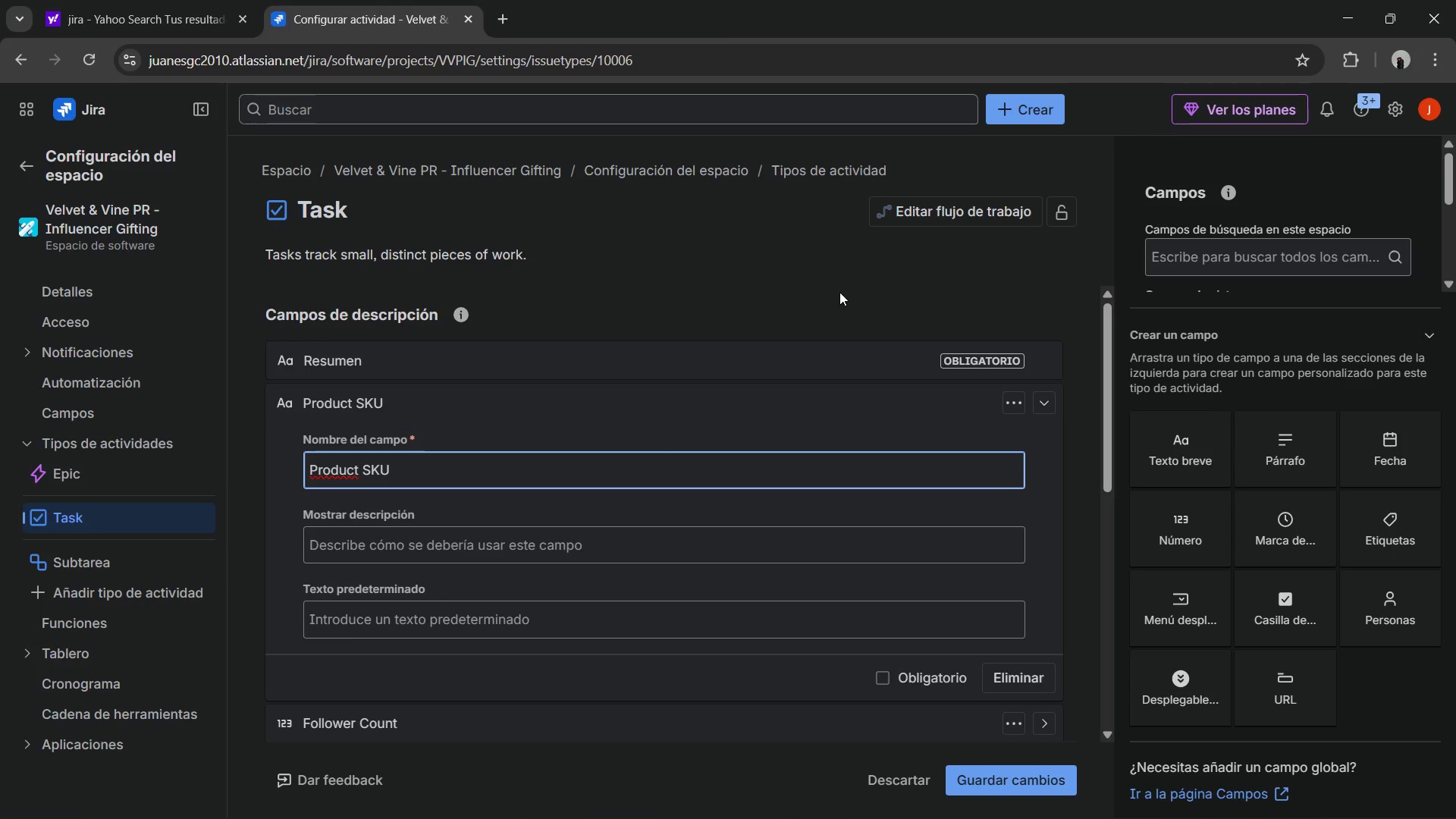 
left_click([836, 288])
 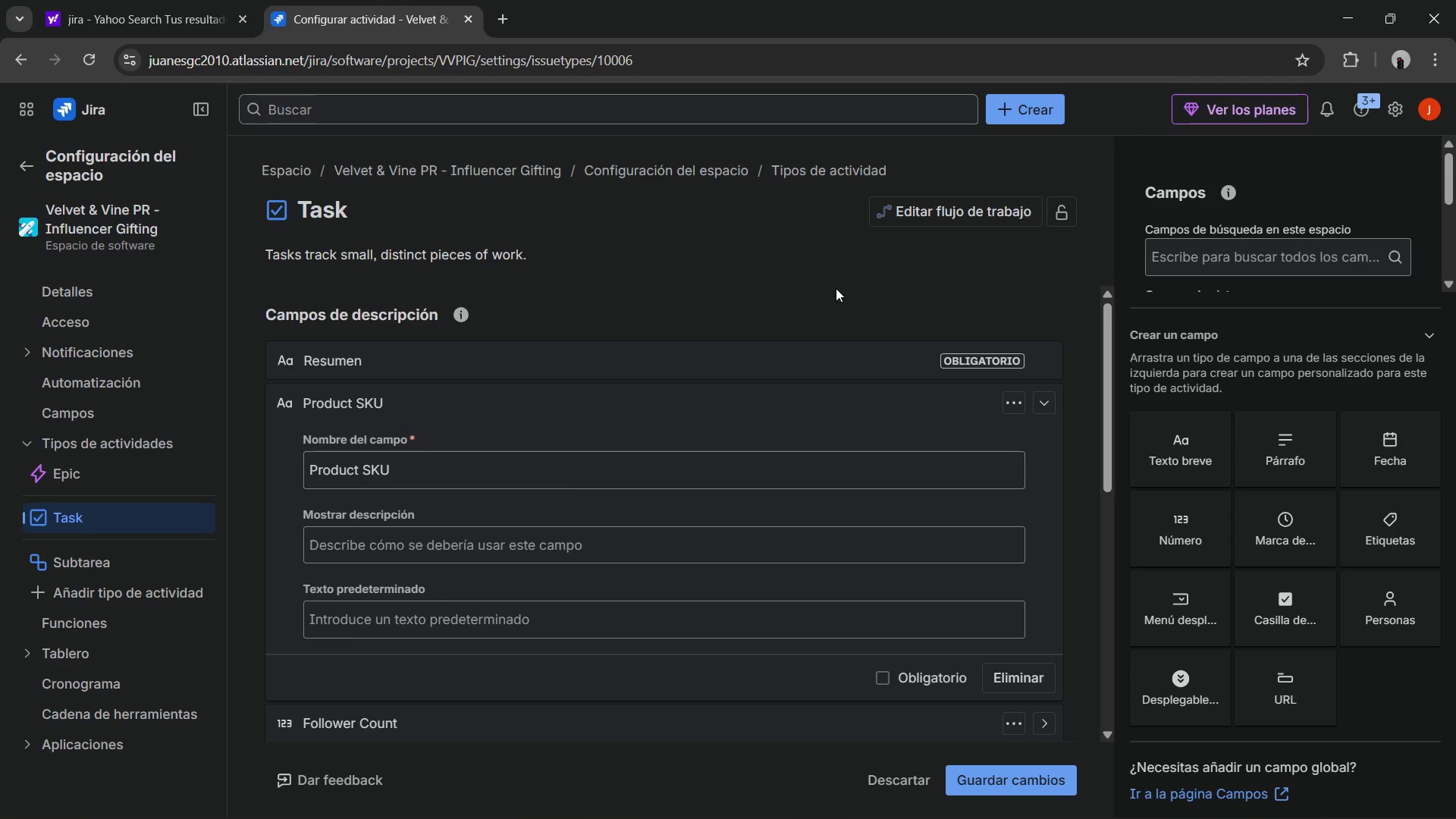 
key(Alt+AltLeft)
 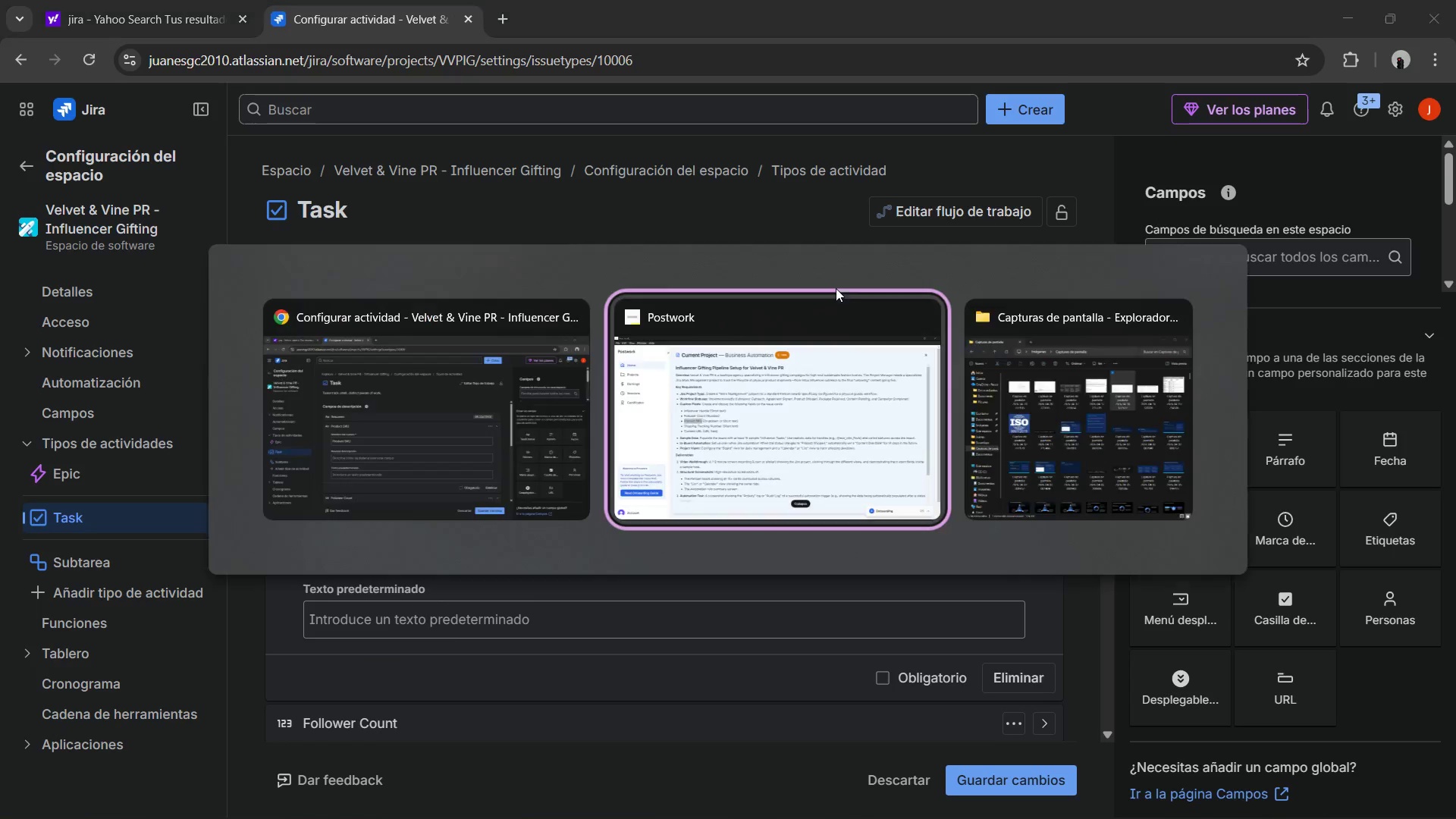 
key(Alt+Tab)